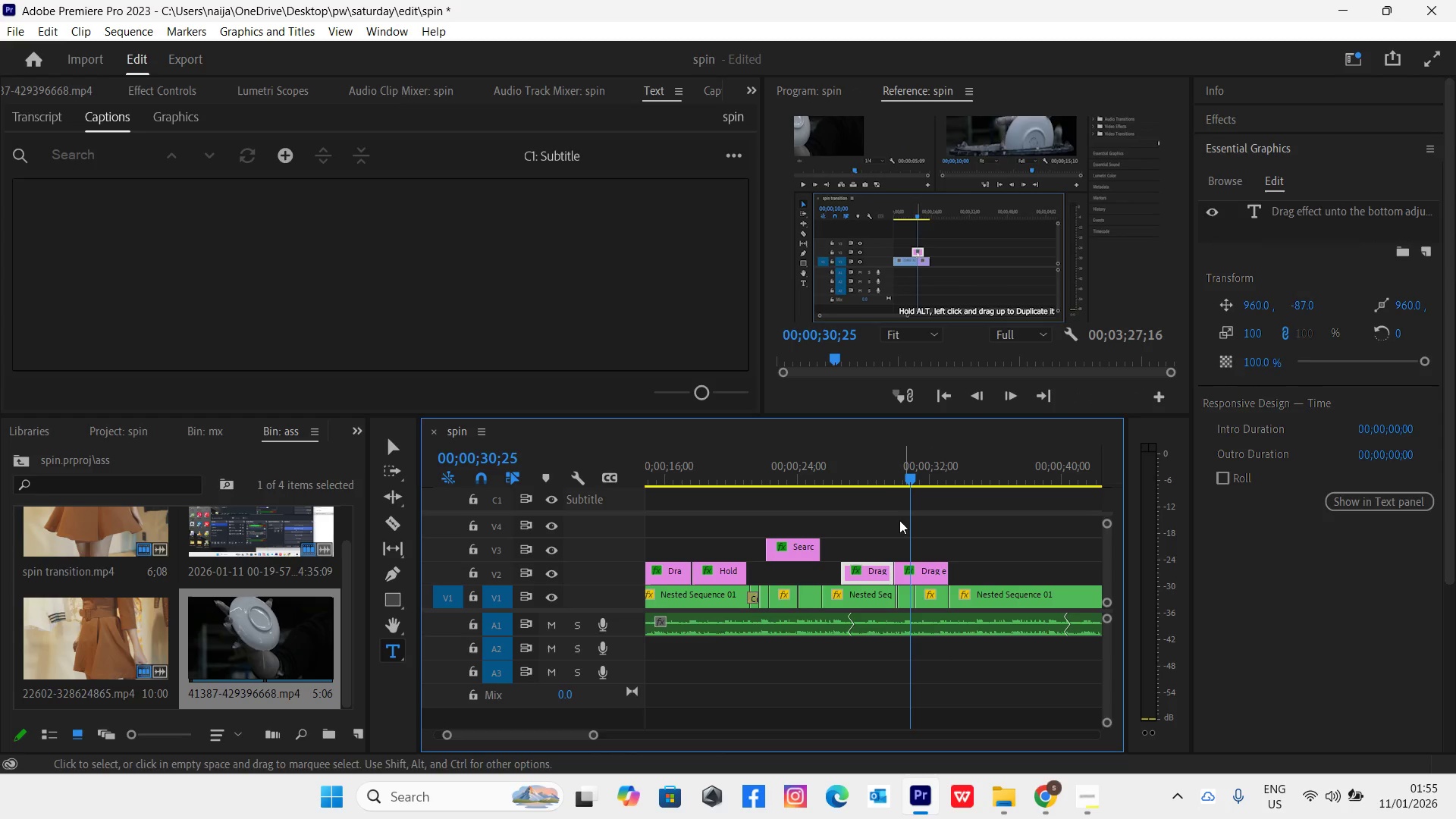 
hold_key(key=AltLeft, duration=0.44)
 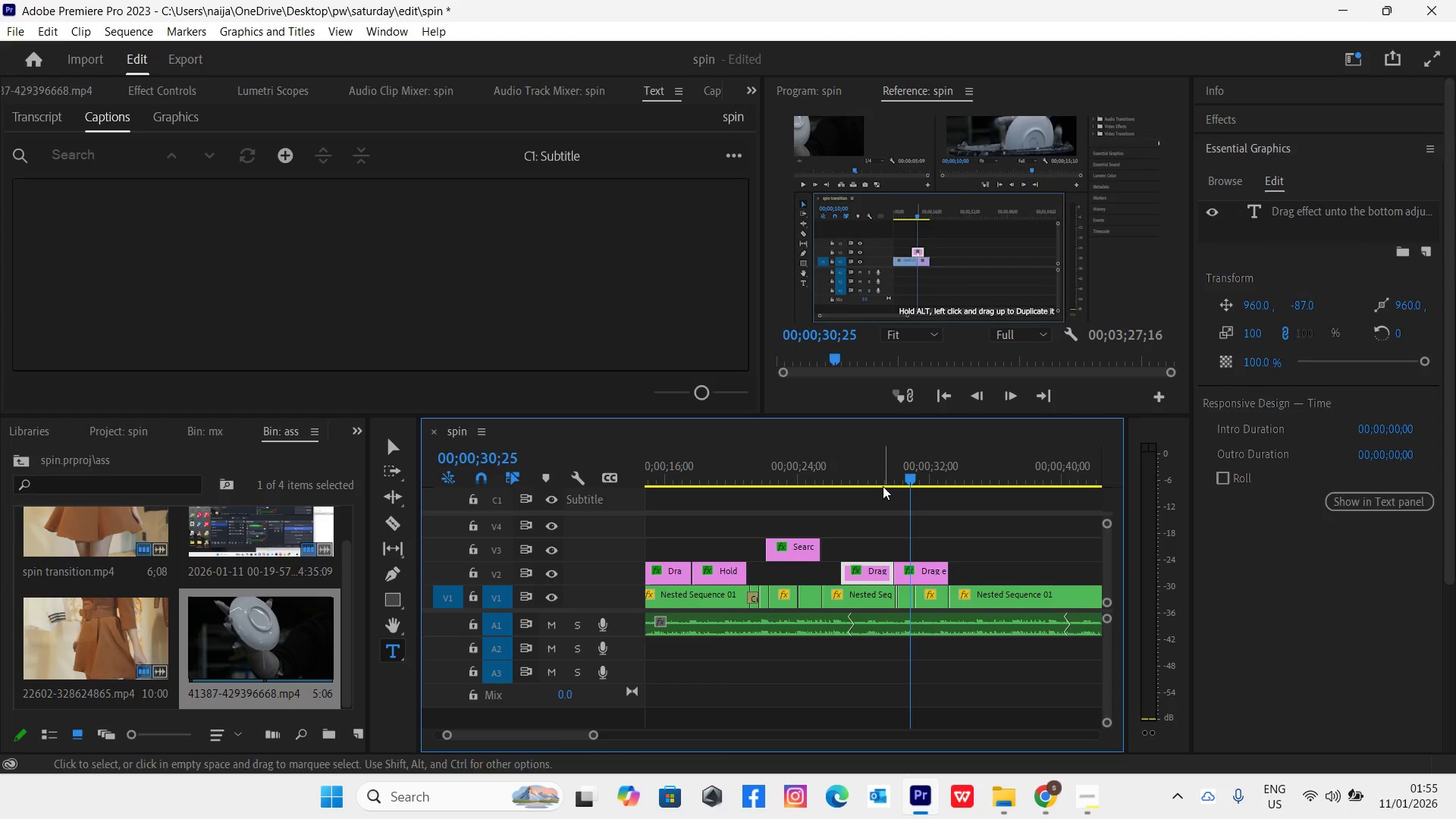 
left_click_drag(start_coordinate=[882, 482], to_coordinate=[899, 491])
 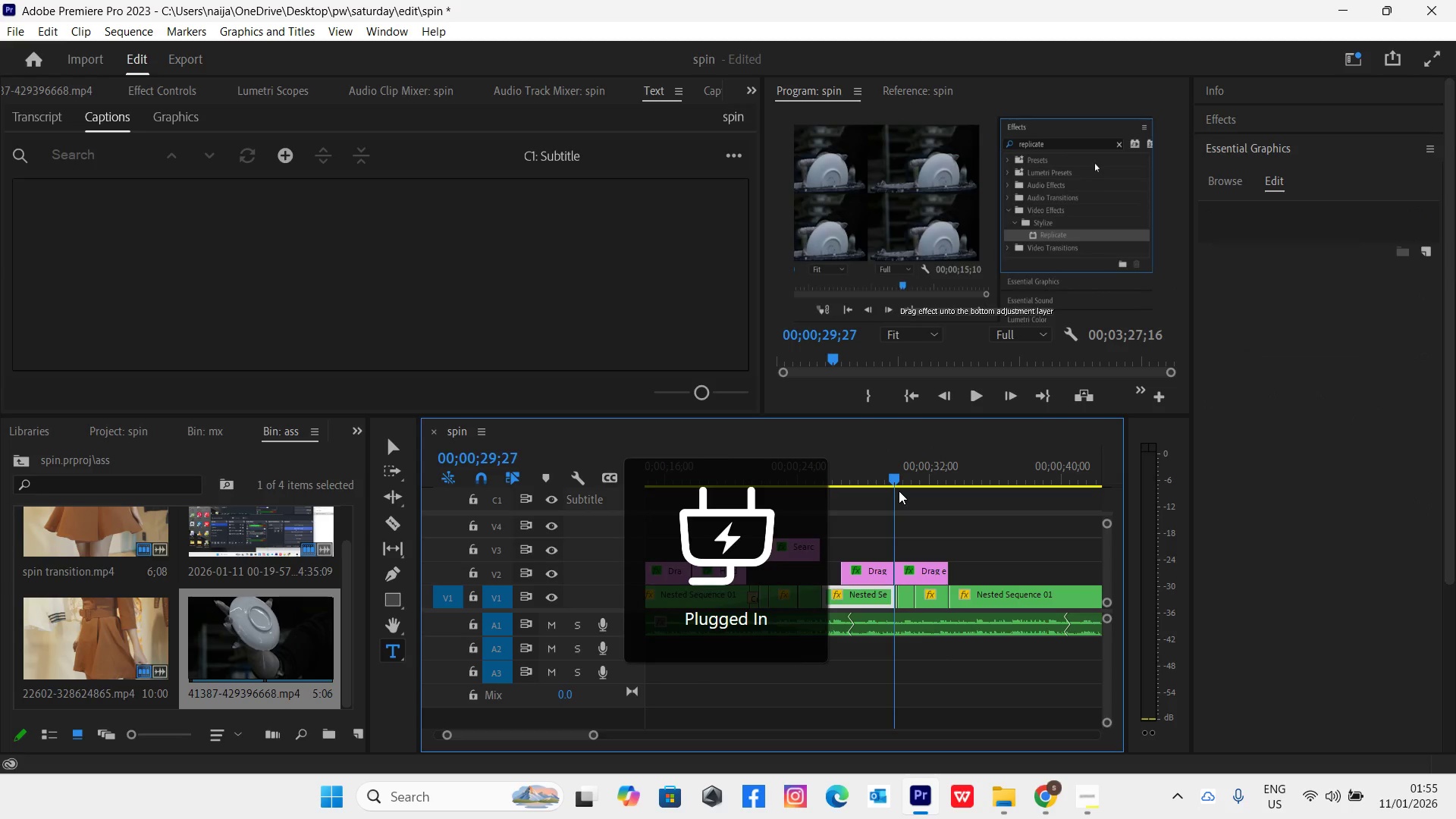 
left_click_drag(start_coordinate=[893, 477], to_coordinate=[897, 479])
 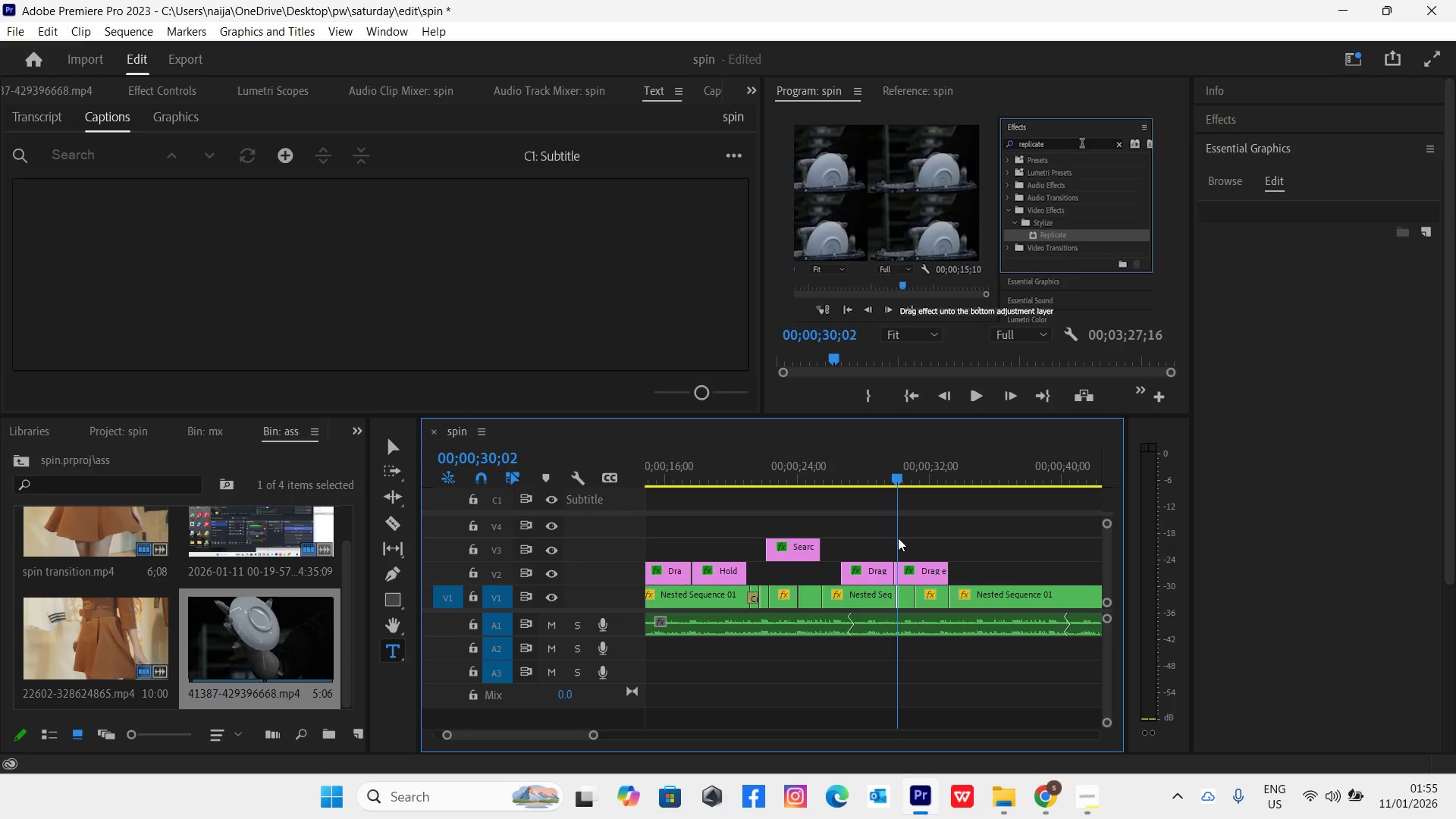 
left_click_drag(start_coordinate=[908, 576], to_coordinate=[915, 579])
 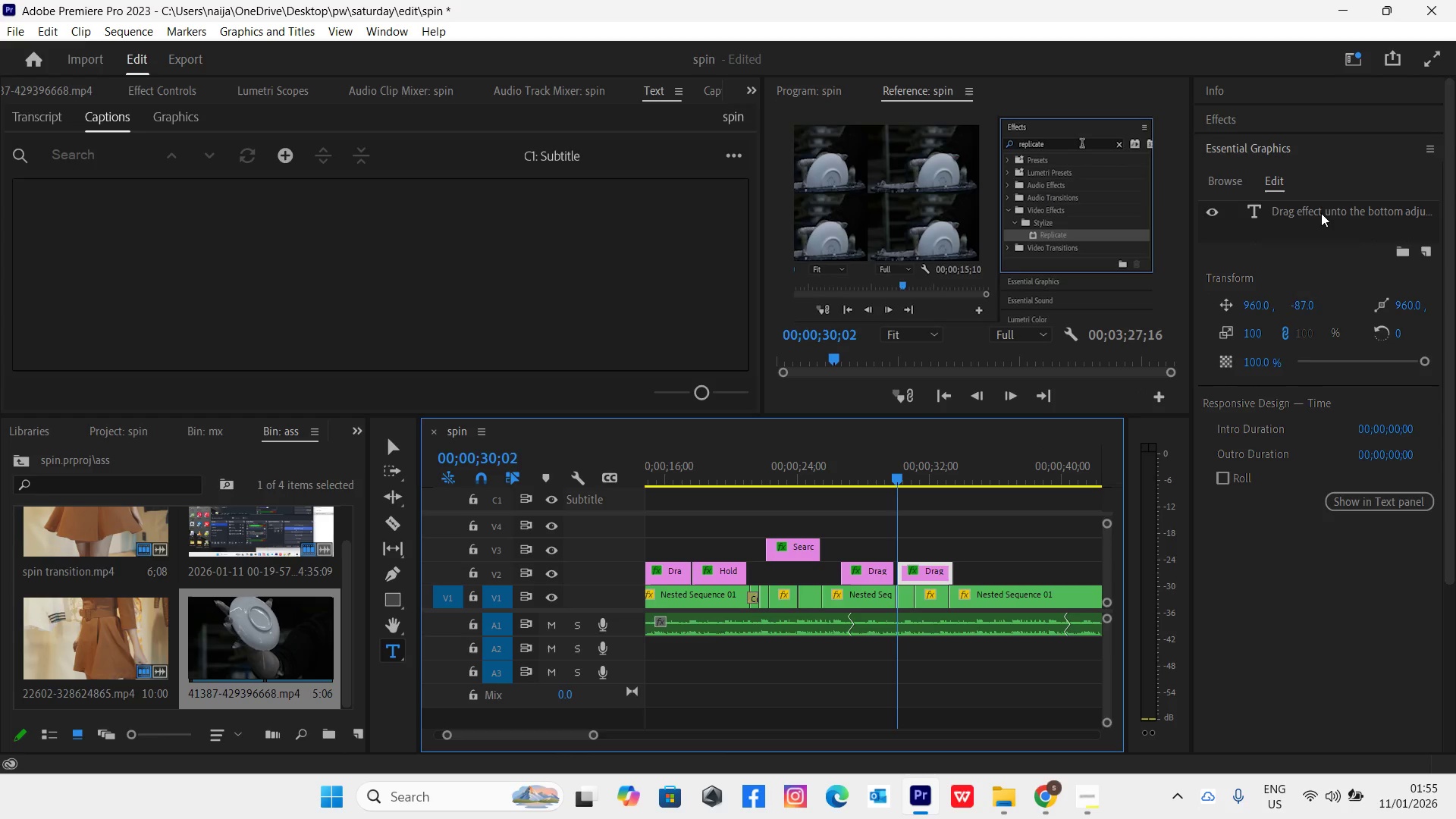 
double_click([1323, 209])
 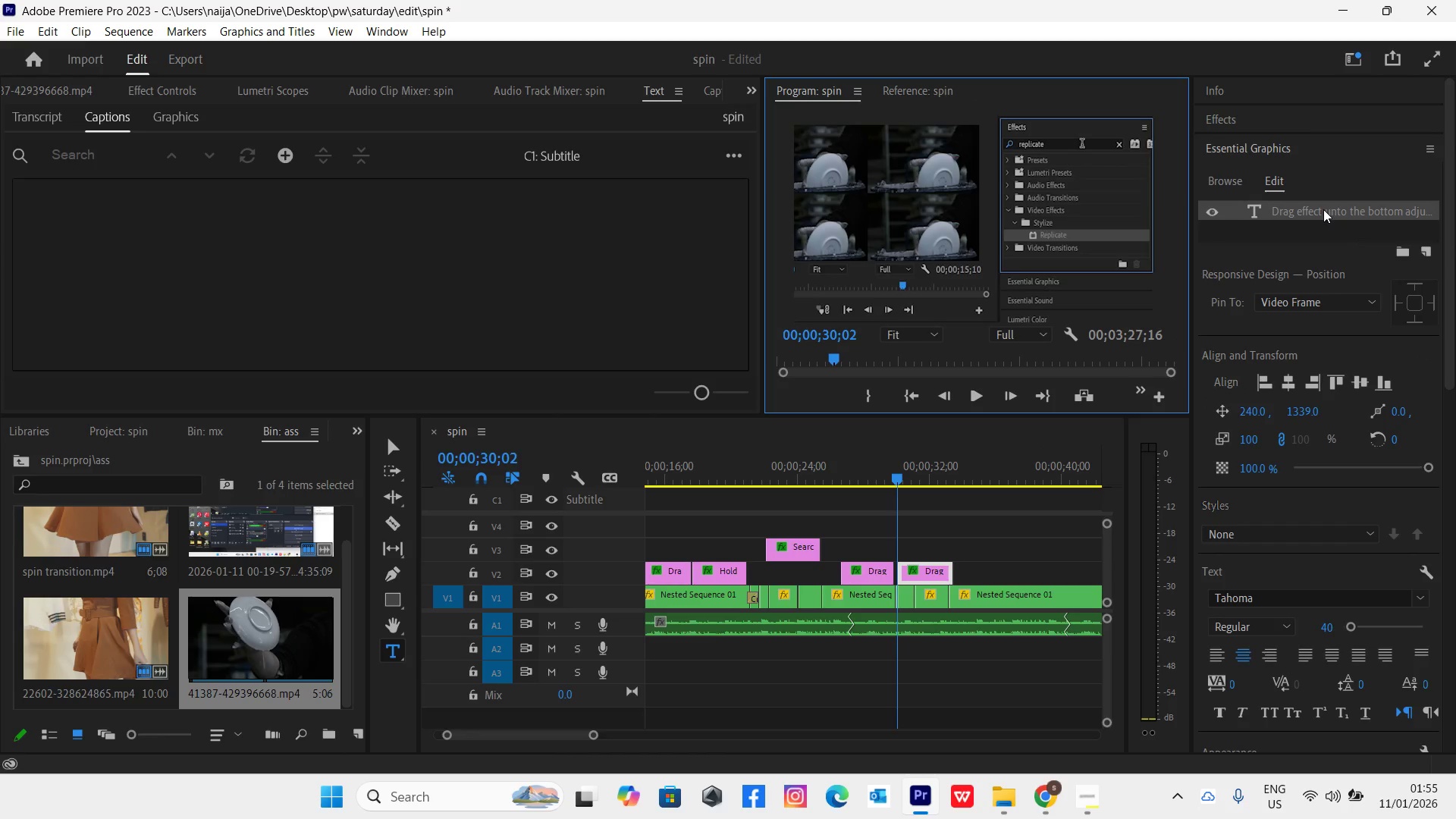 
double_click([1323, 209])
 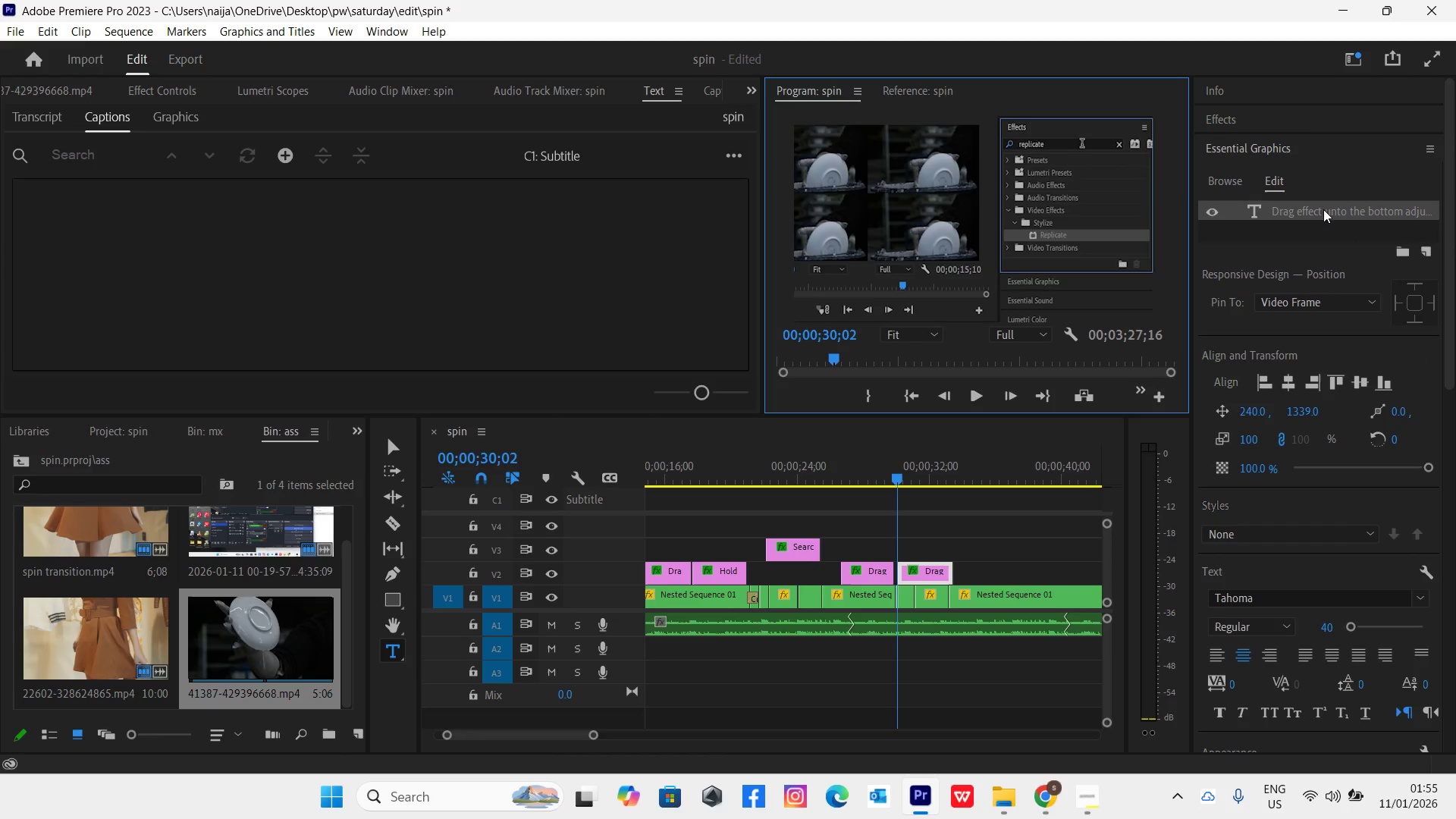 
double_click([1323, 209])
 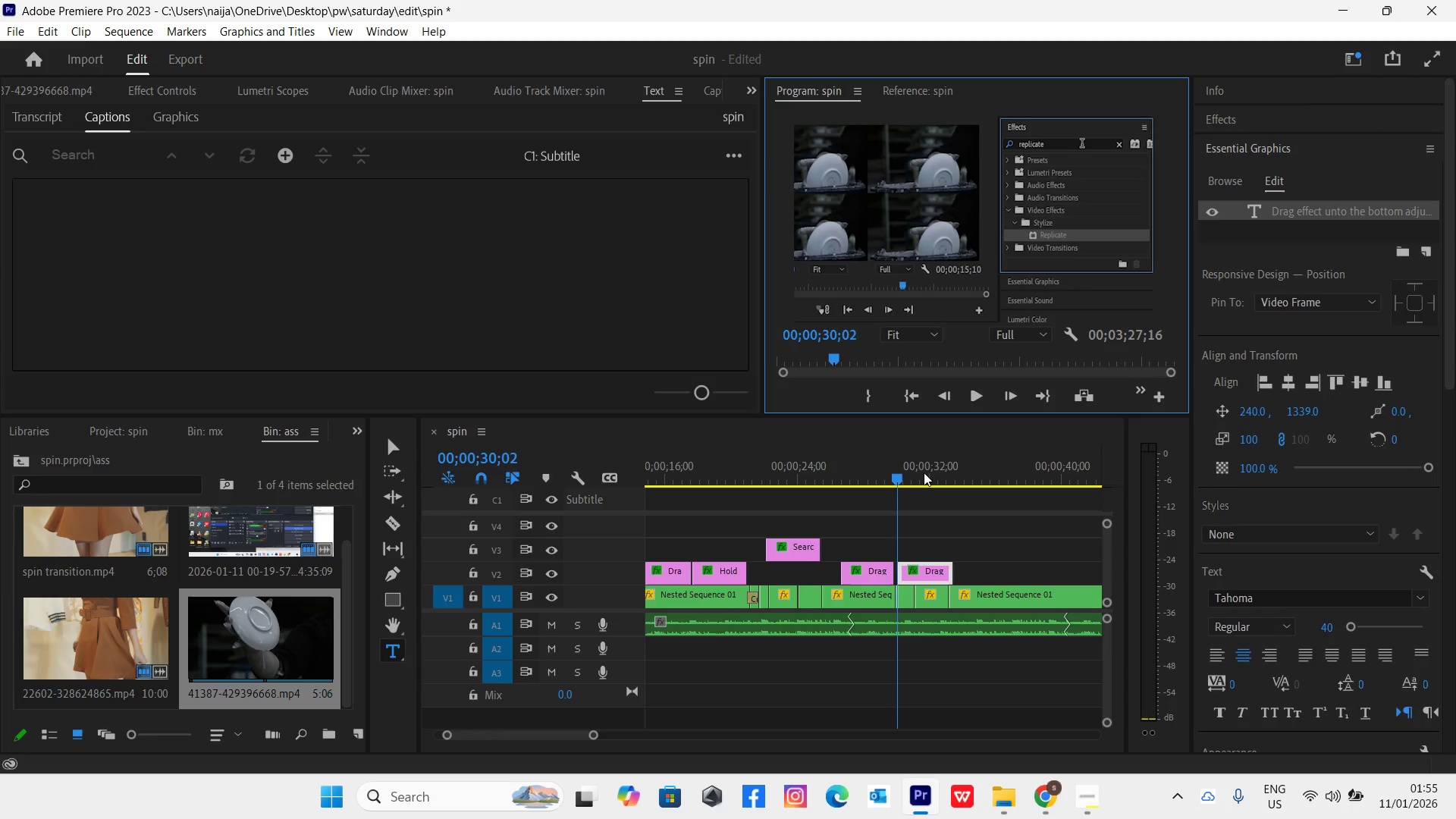 
left_click([913, 479])
 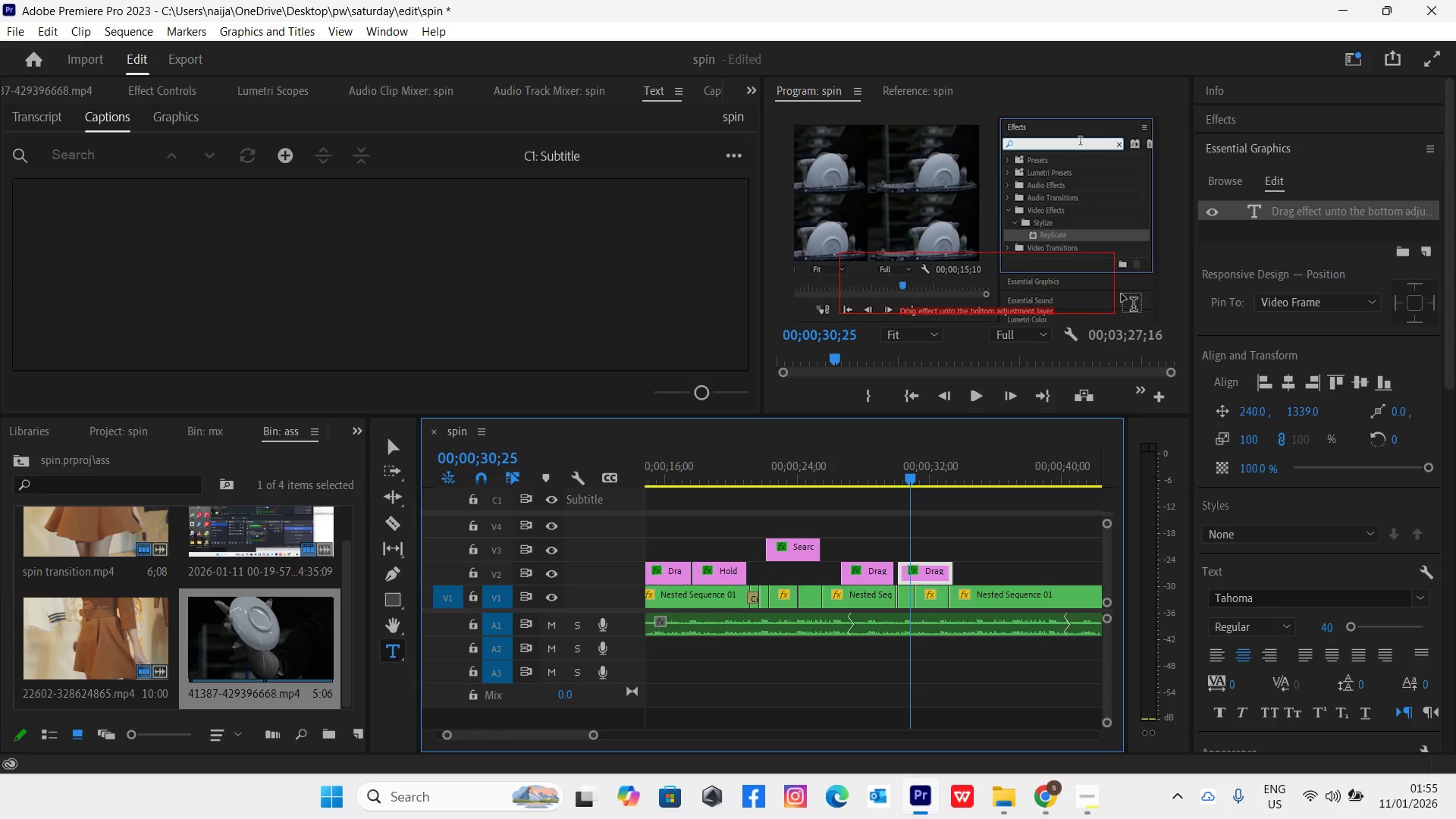 
type(Search for mirror ef)
key(Backspace)
key(Backspace)
key(Backspace)
 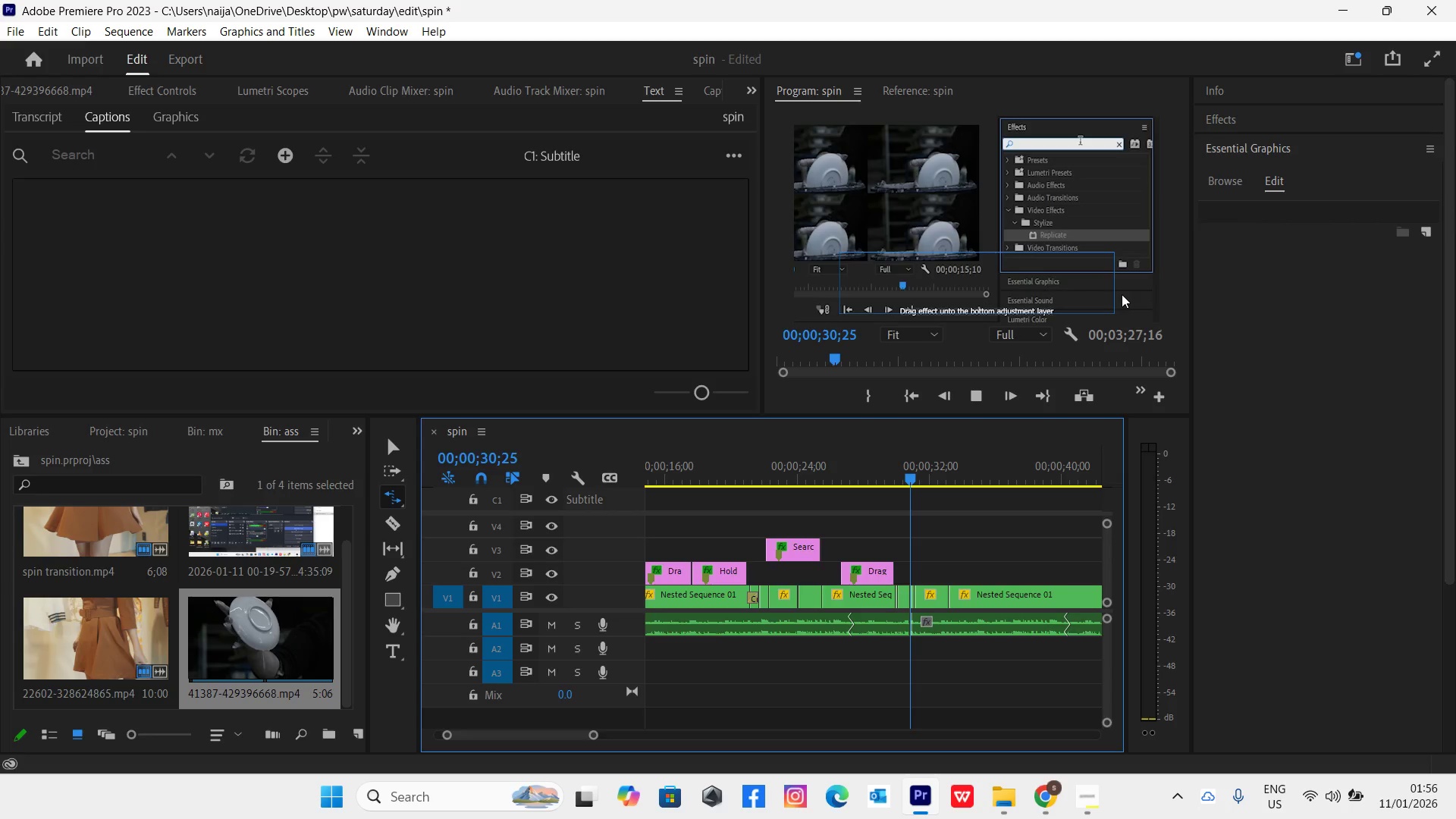 
key(Control+Z)
 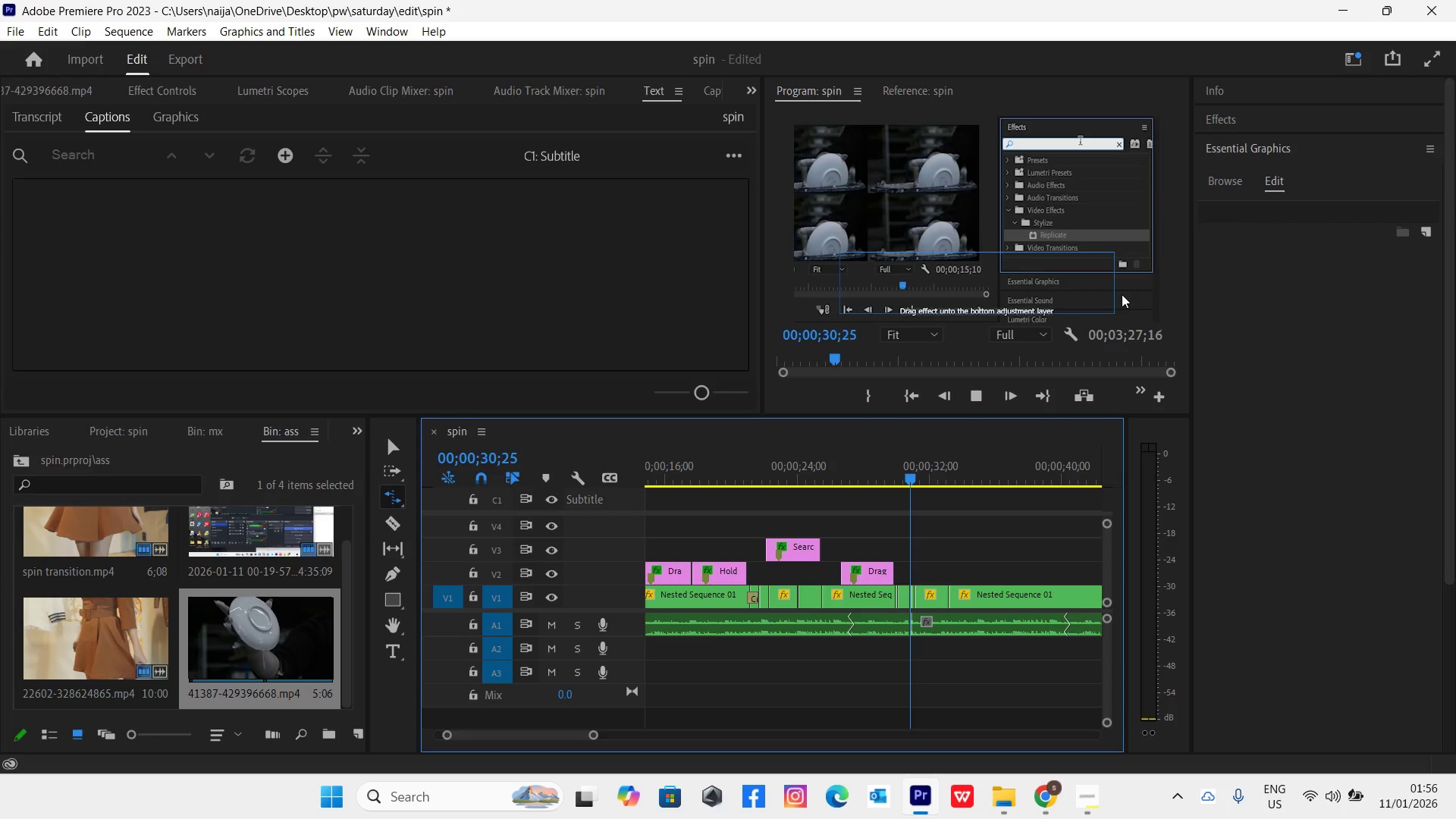 
key(Control+Z)
 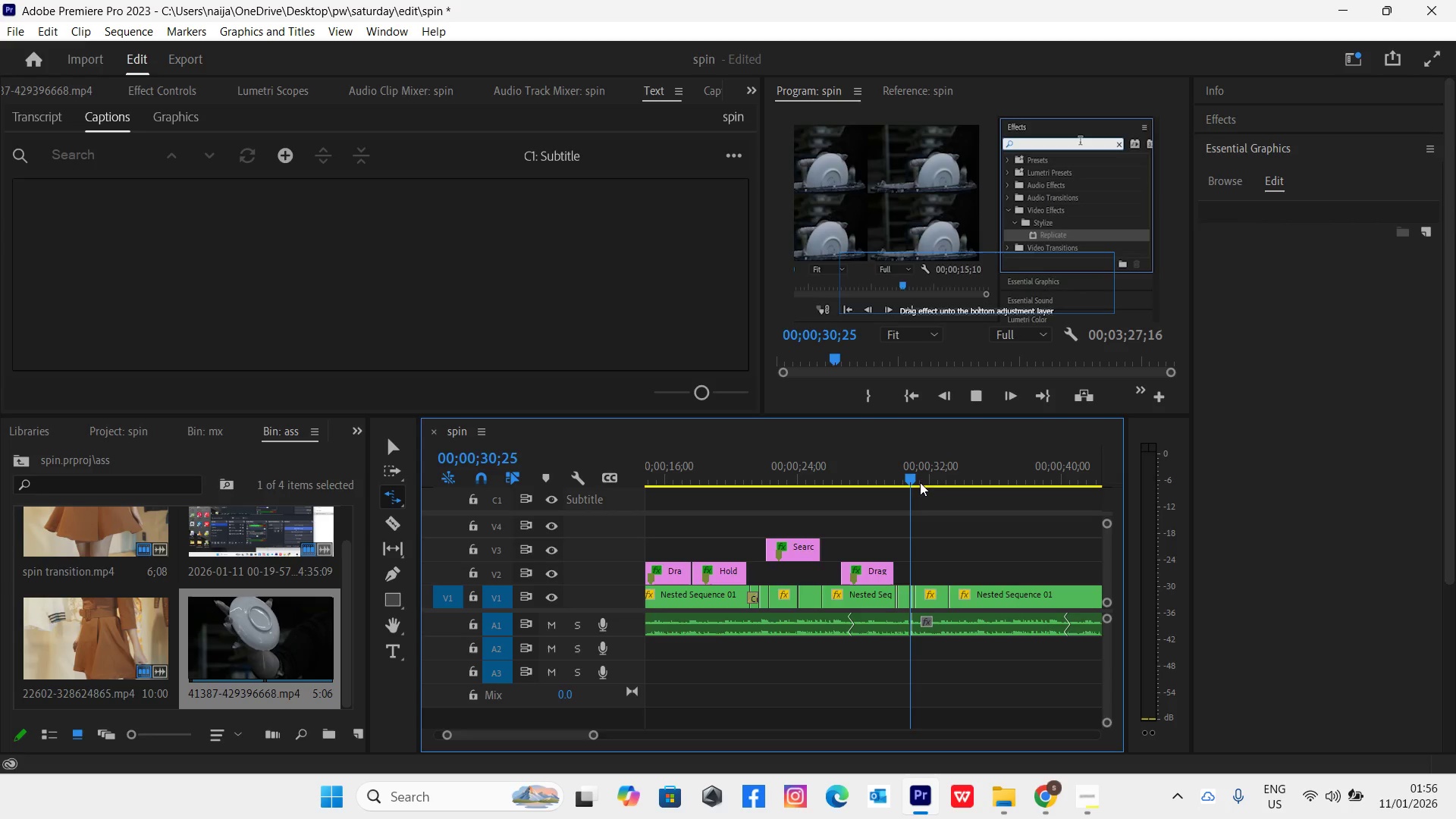 
left_click([908, 475])
 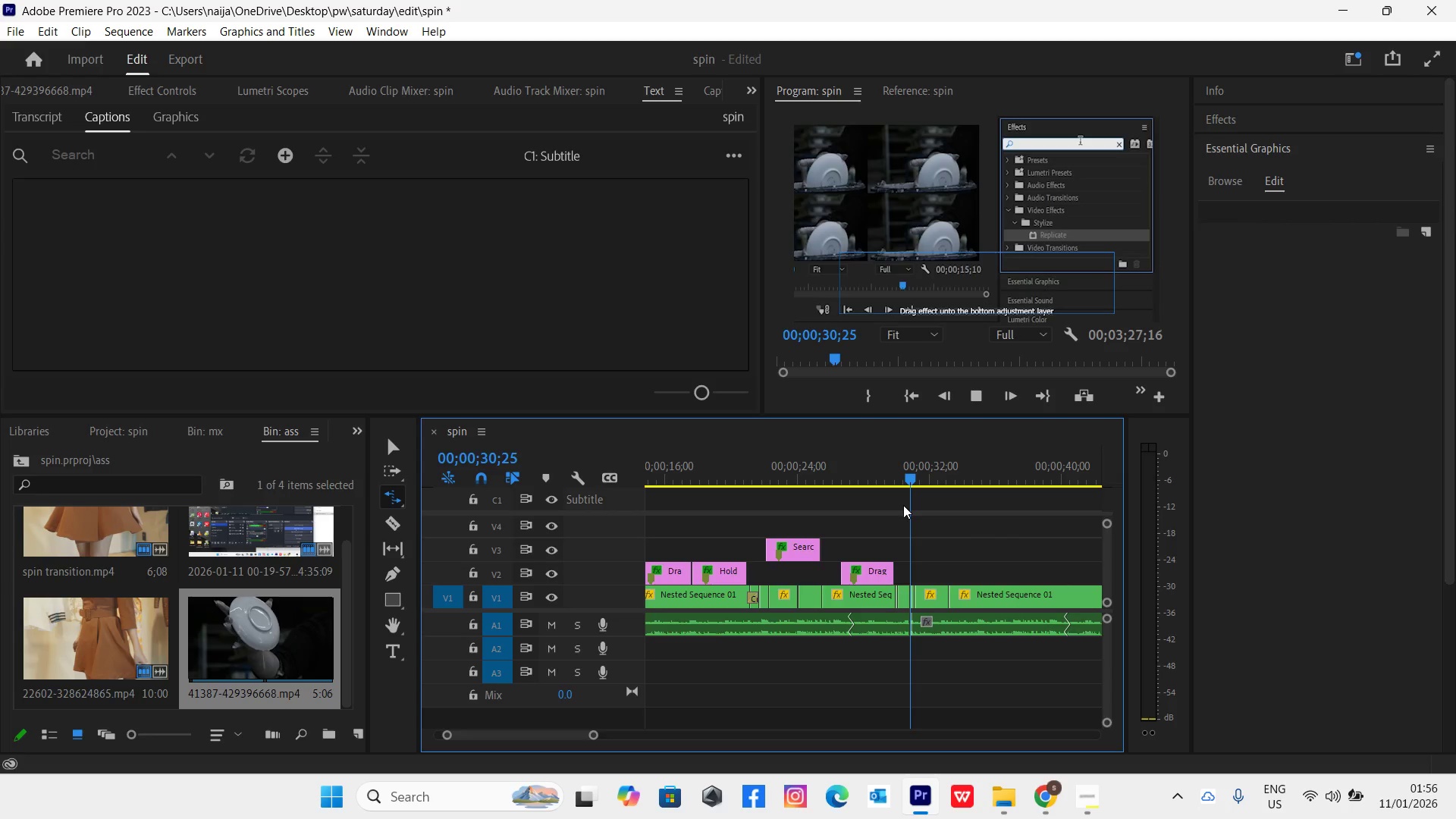 
key(Control+Z)
 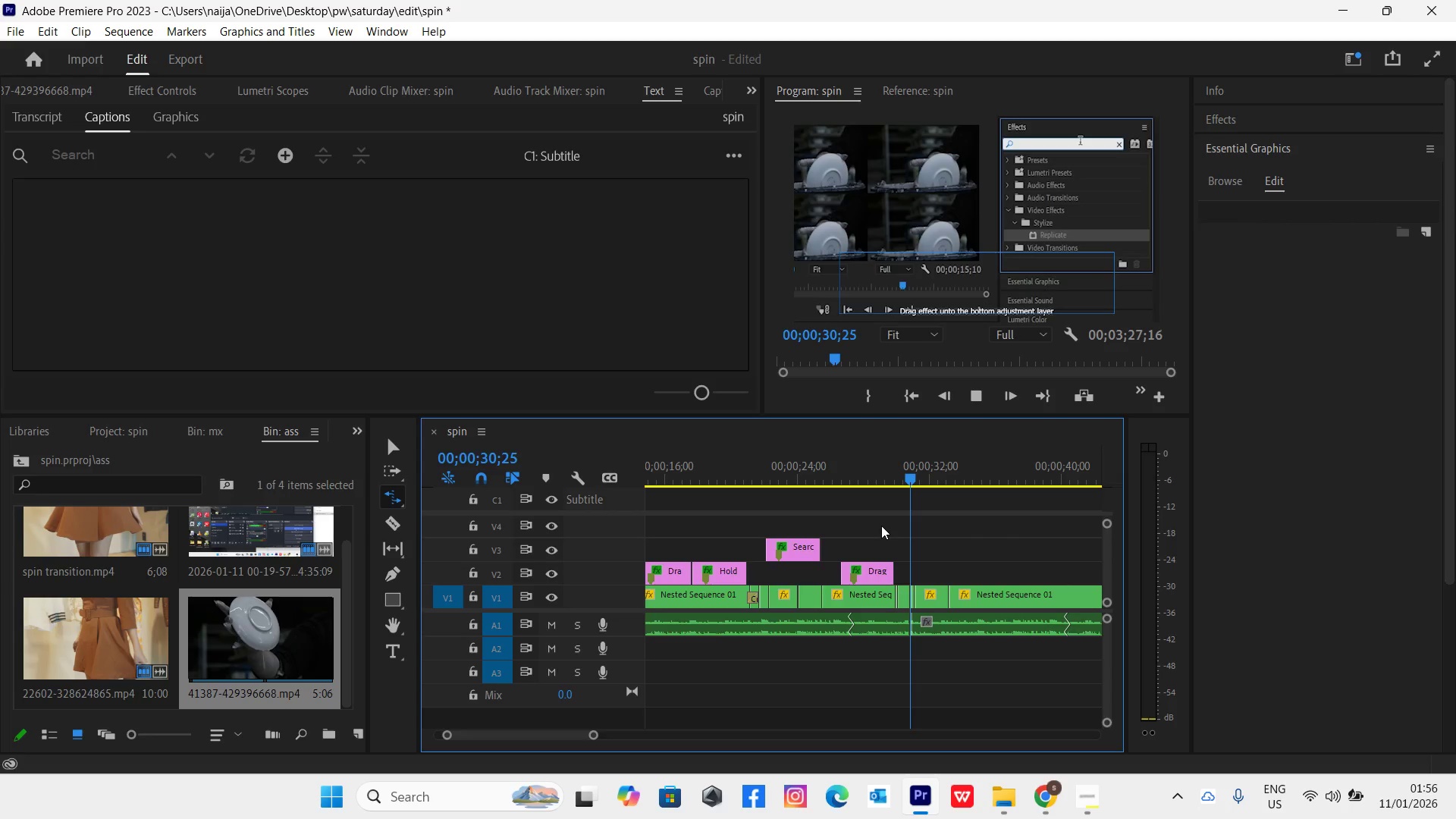 
key(Control+Z)
 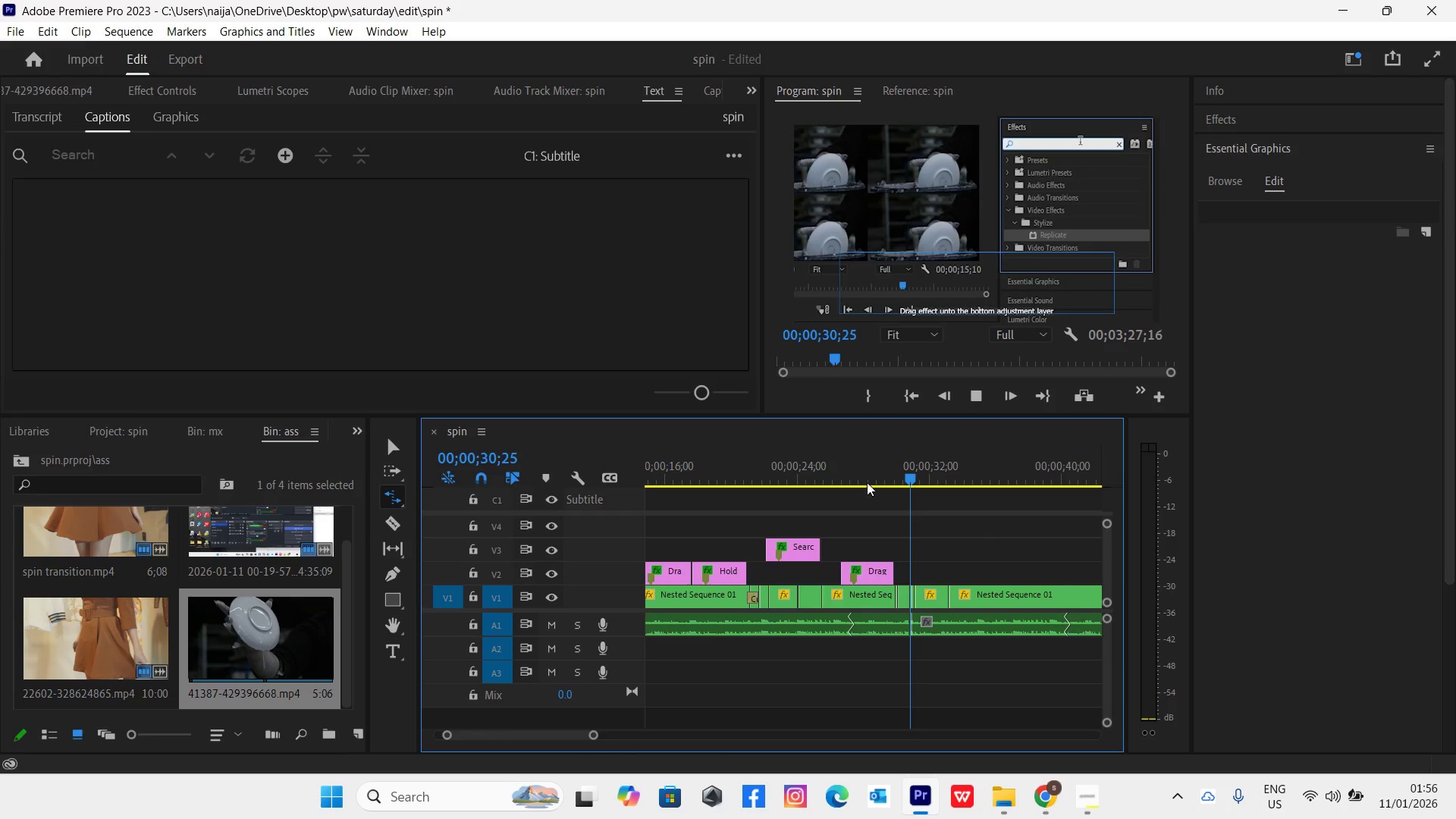 
left_click_drag(start_coordinate=[868, 478], to_coordinate=[1080, 799])
 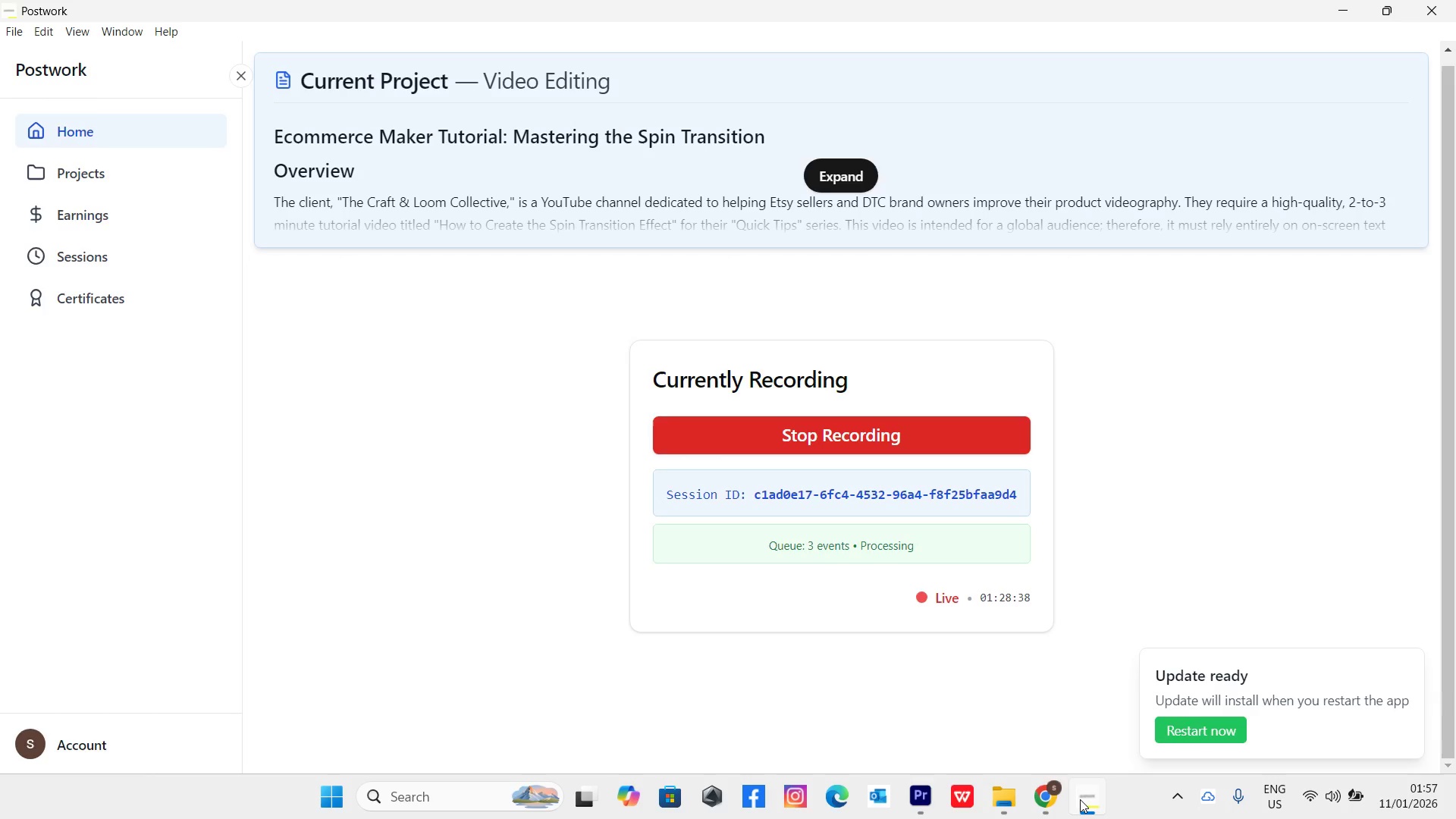 
wait(10.19)
 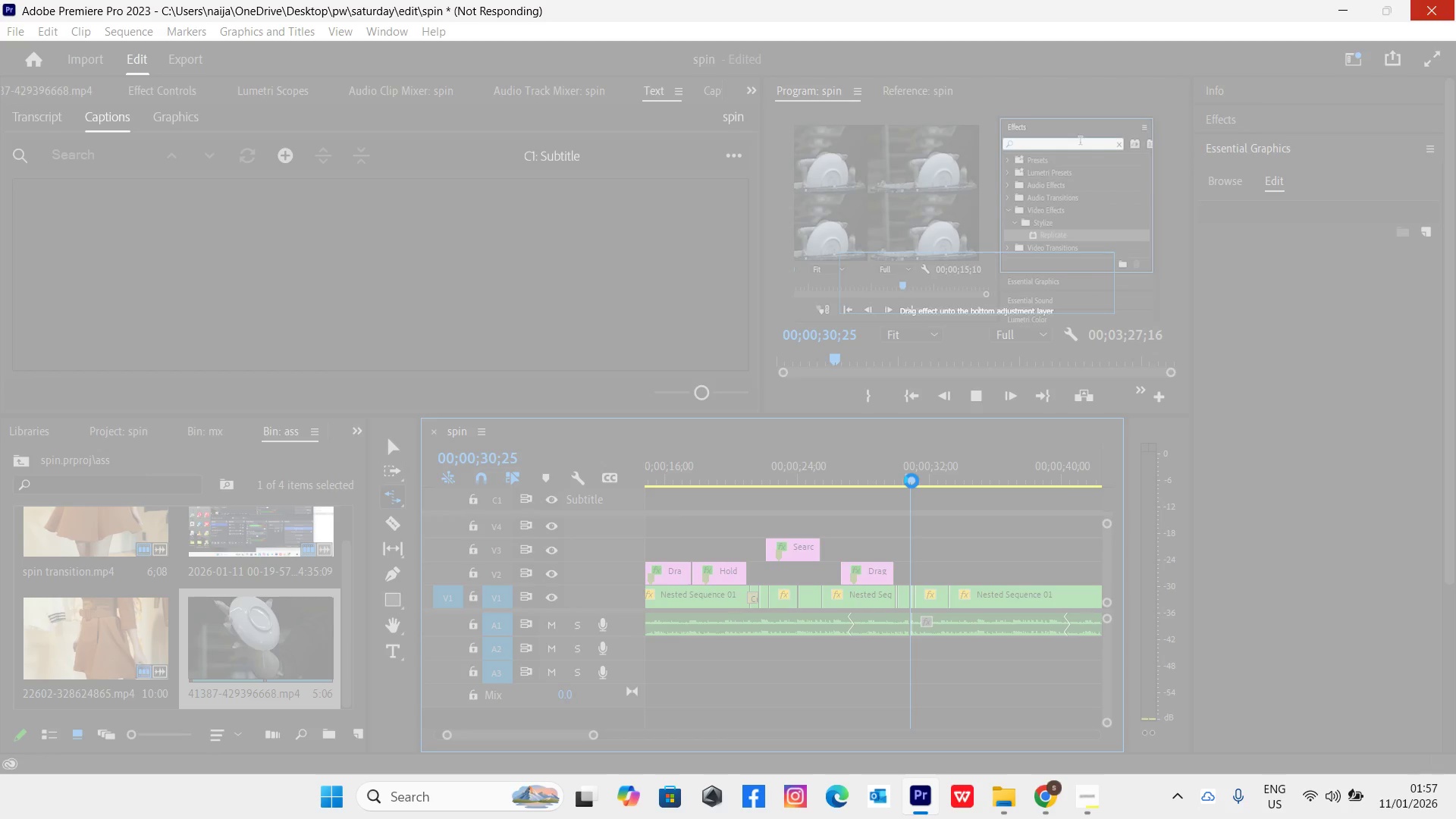 
left_click([1080, 799])